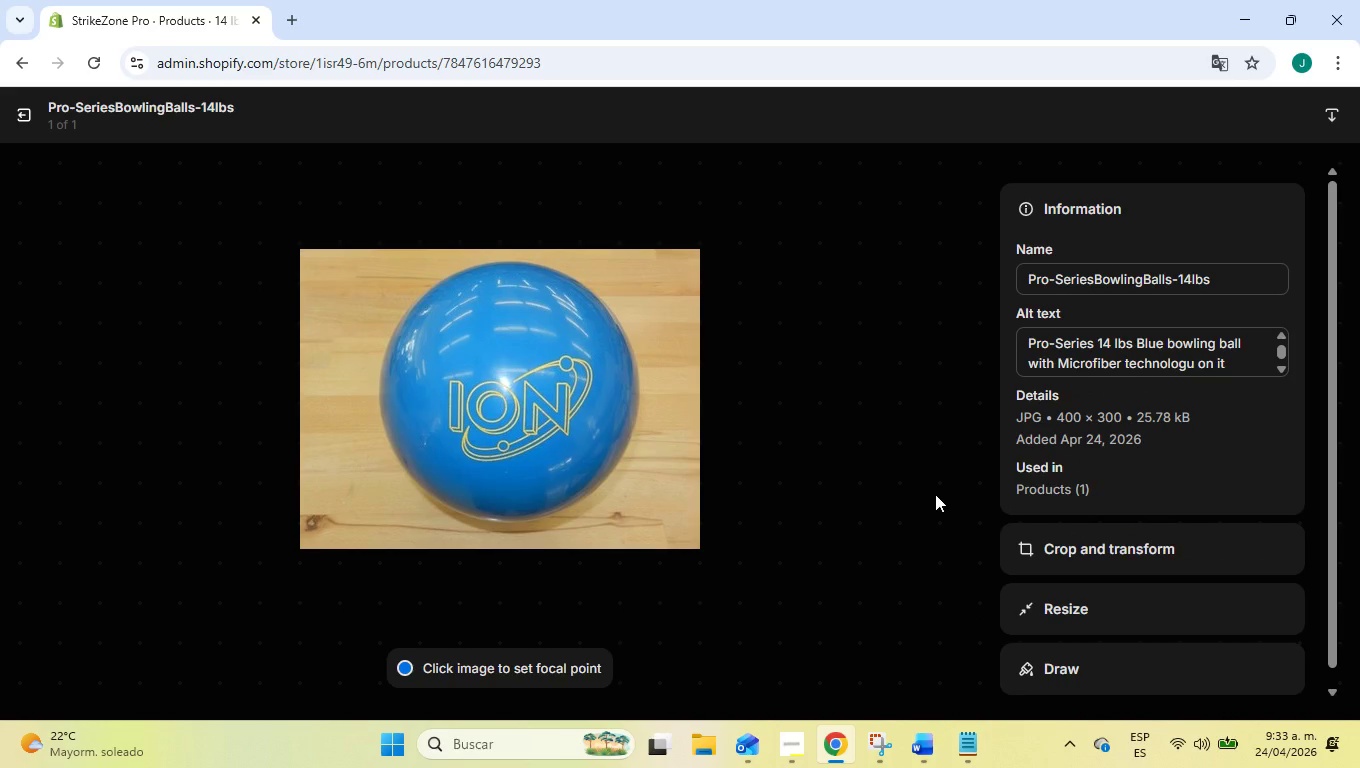 
key(Meta+MetaLeft)
 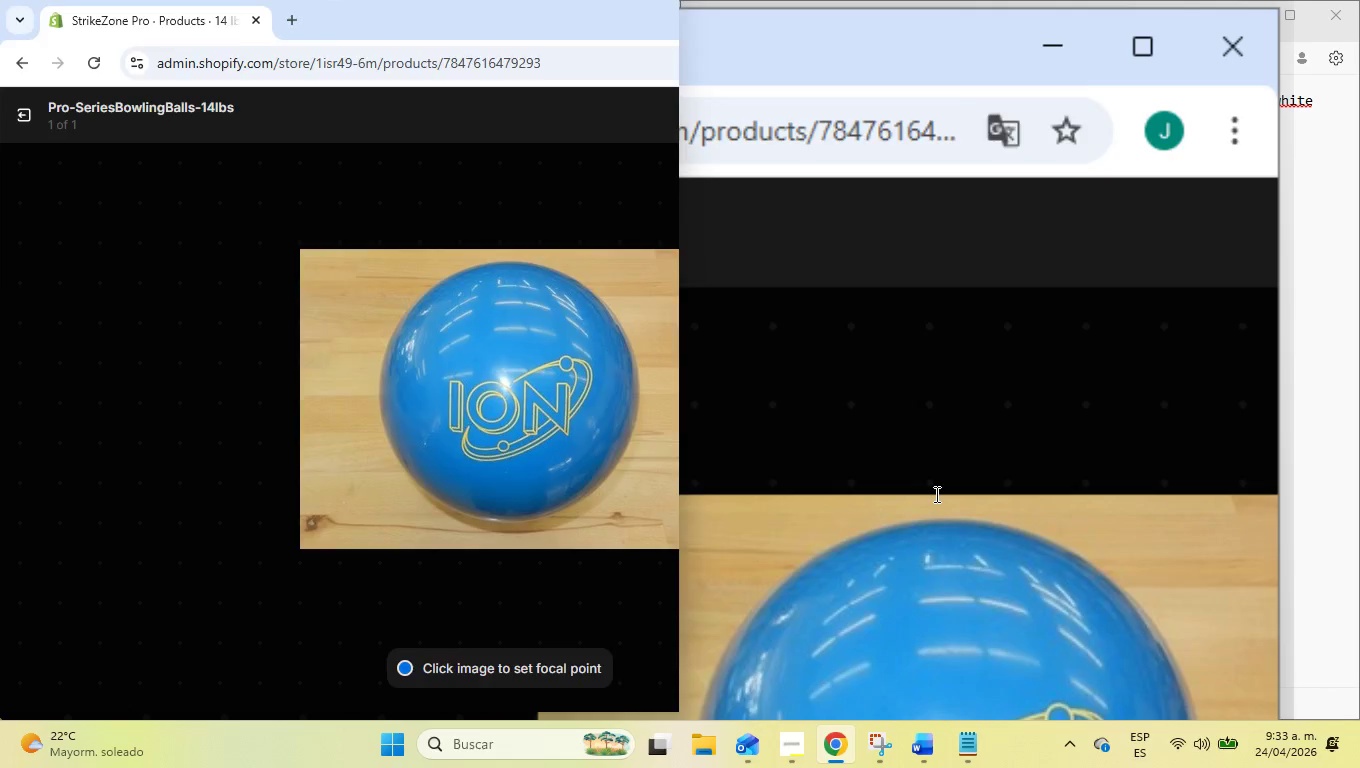 
key(Meta+ArrowLeft)